 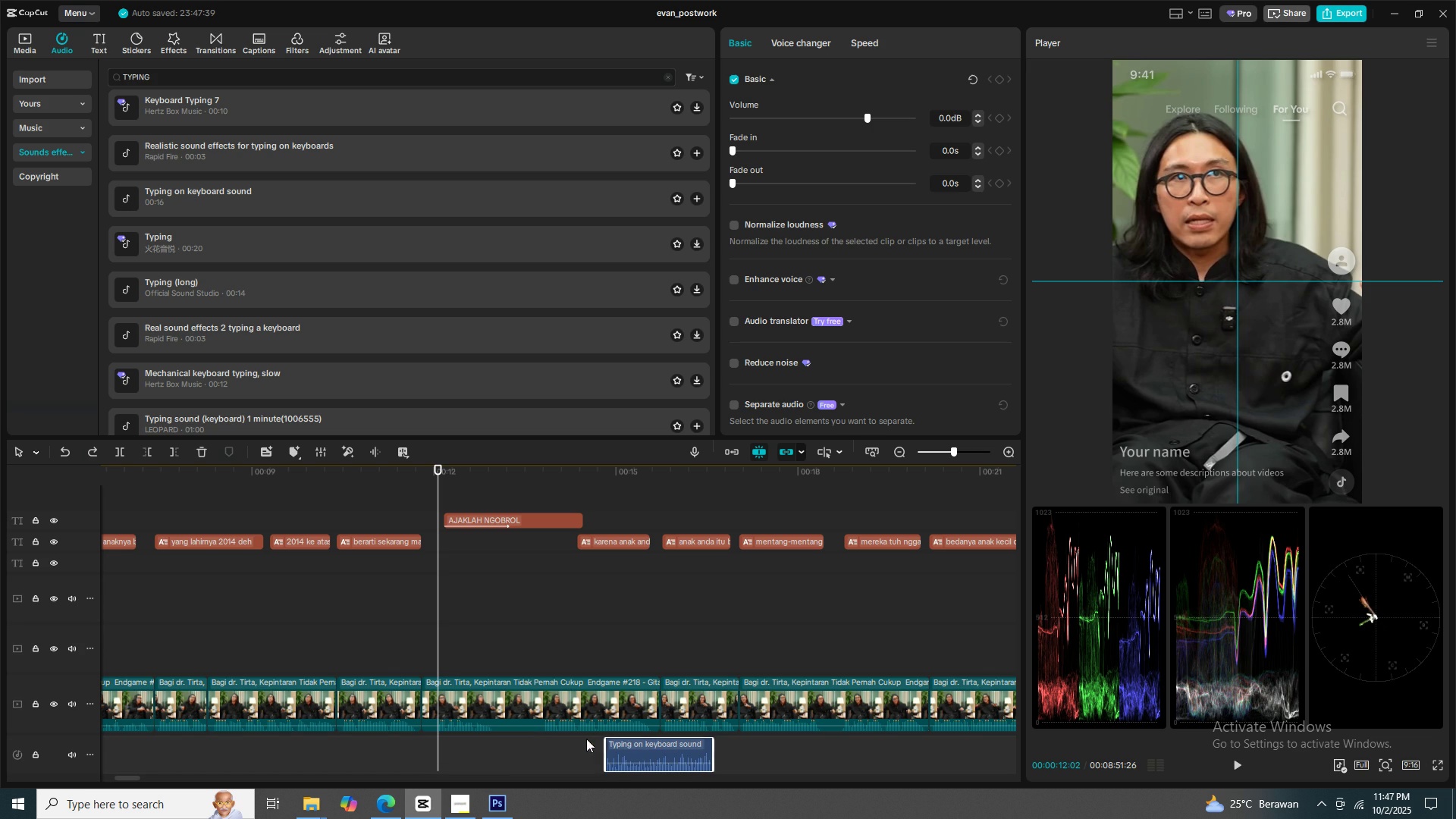 
key(Control+Z)
 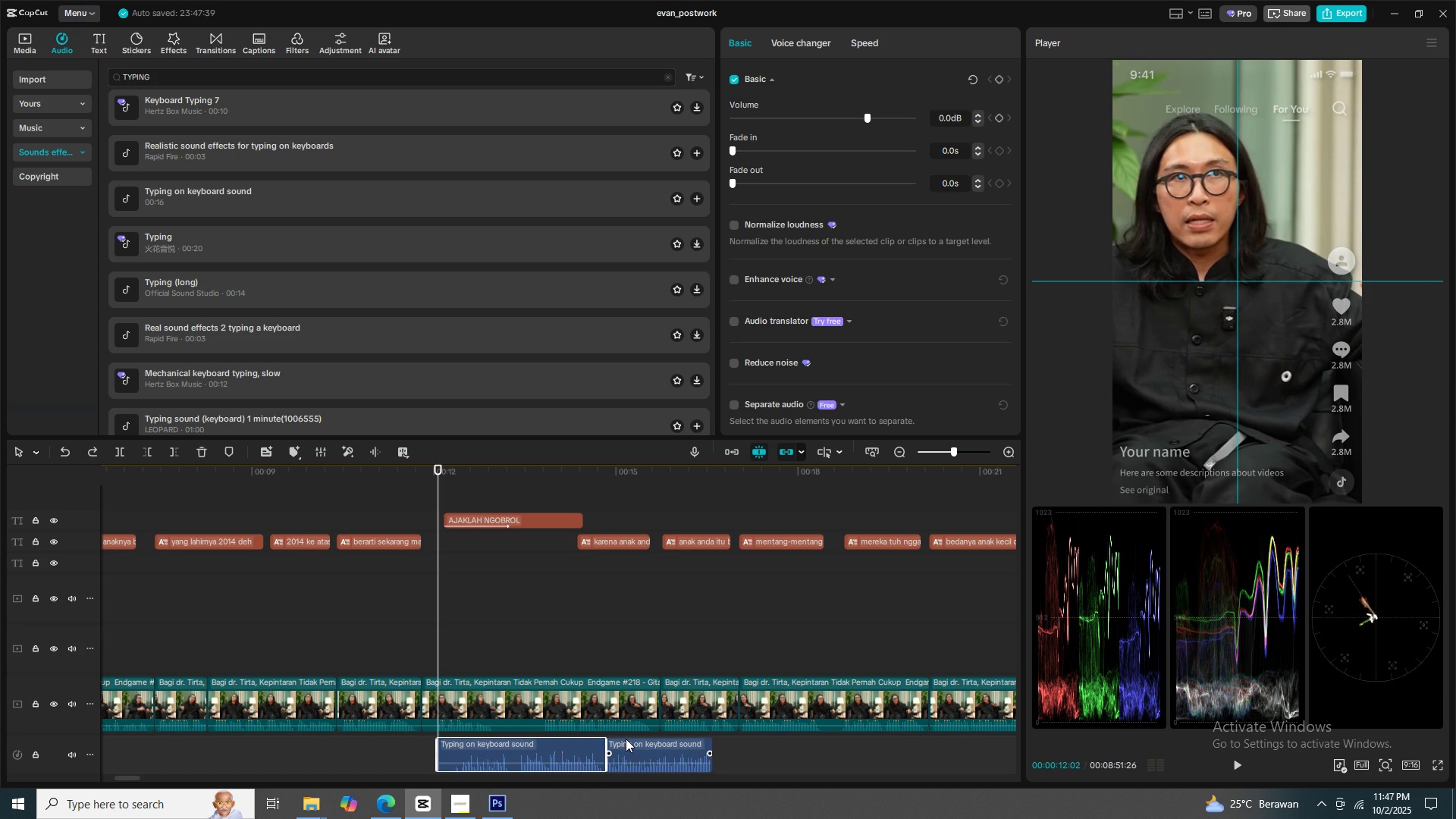 
key(Control+Z)
 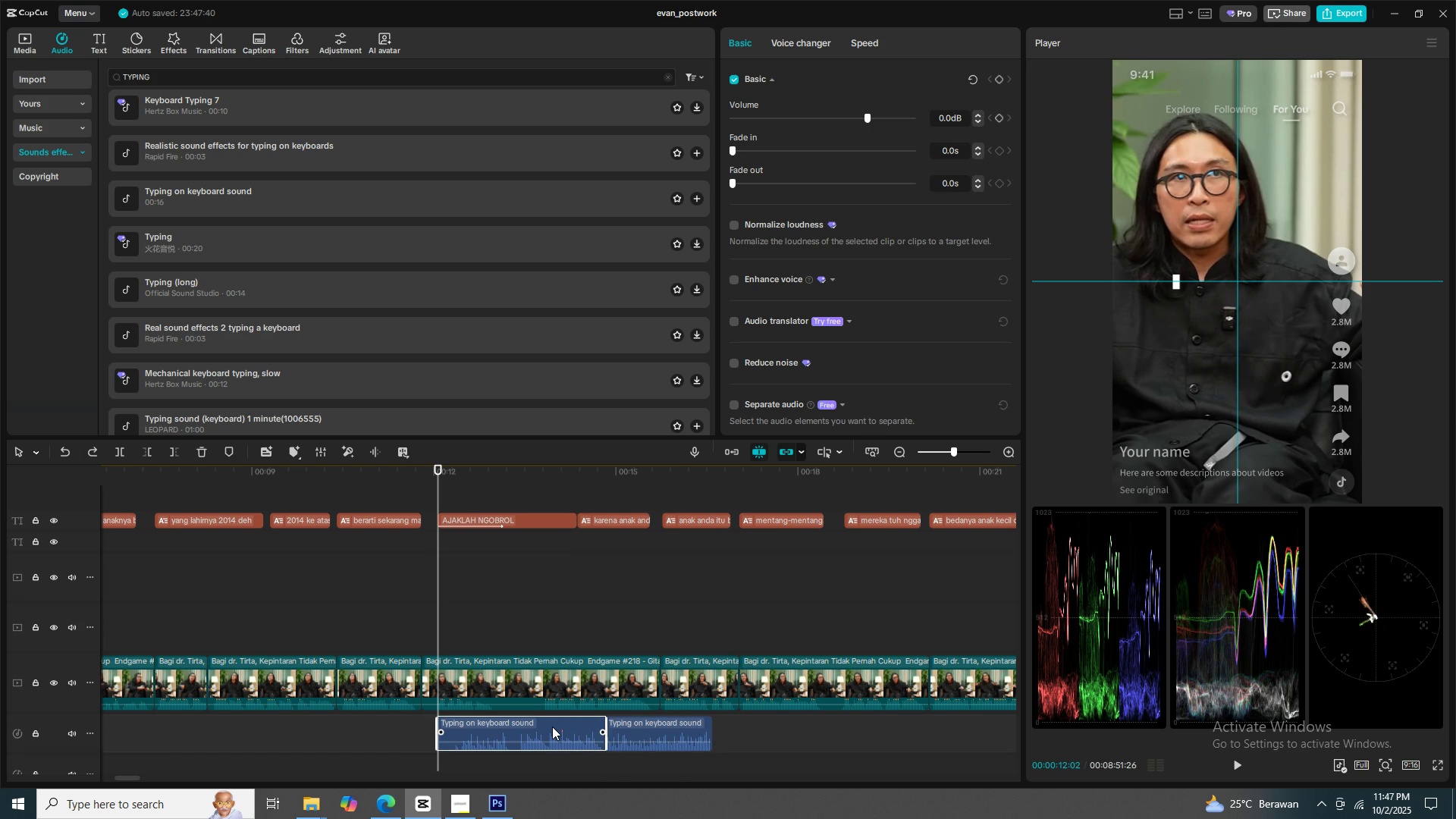 
left_click([552, 726])
 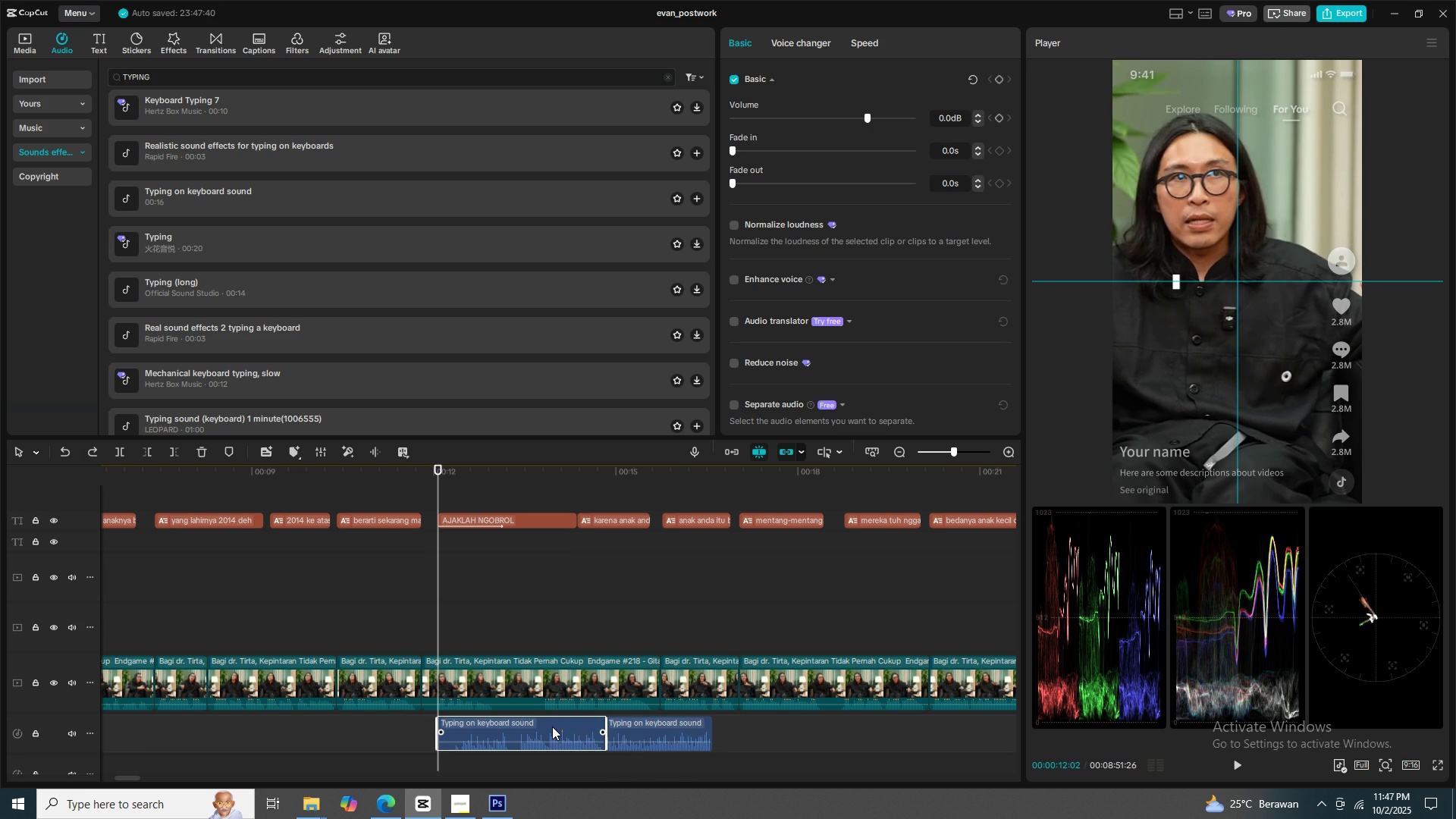 
key(X)
 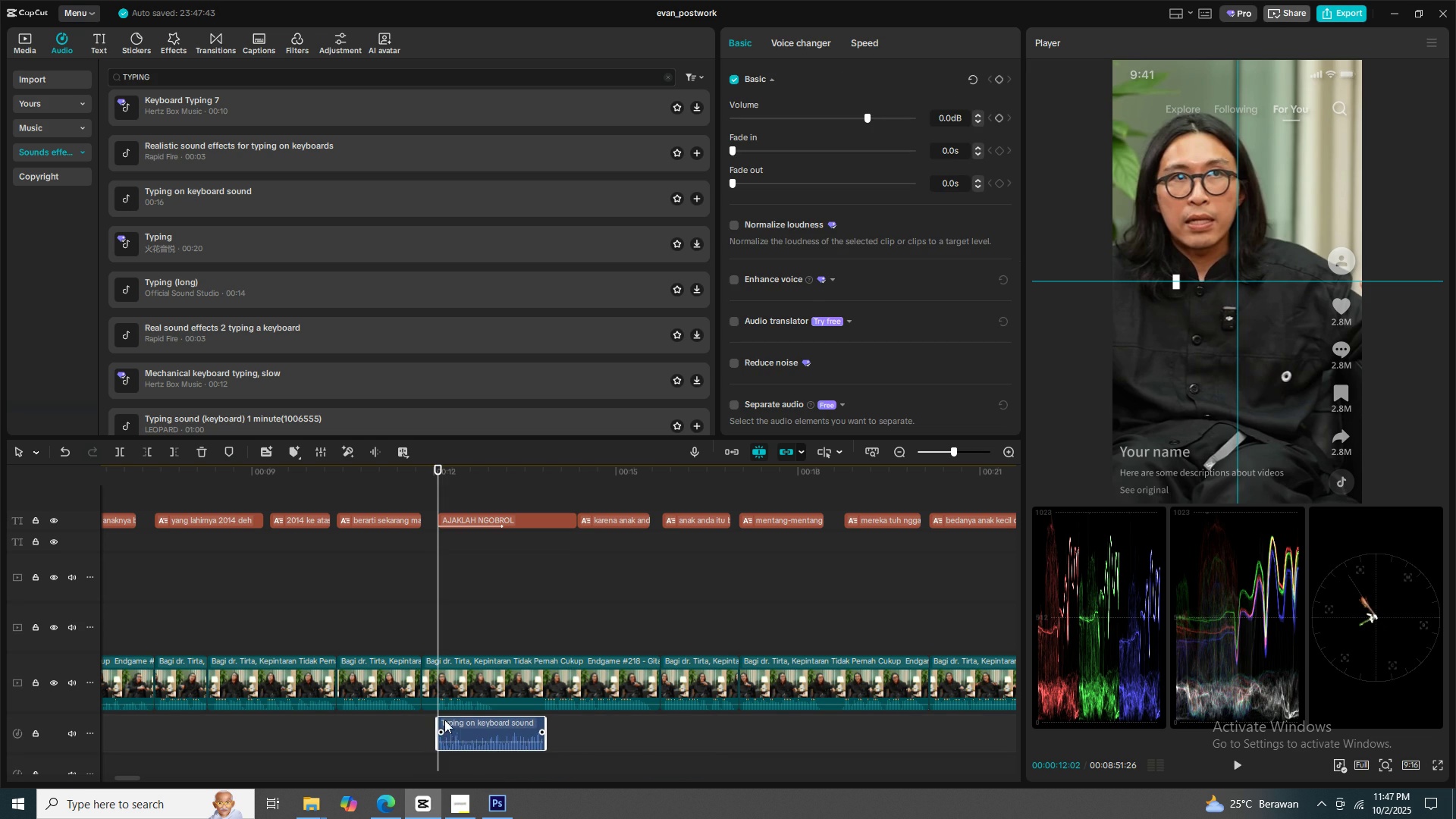 
key(Space)
 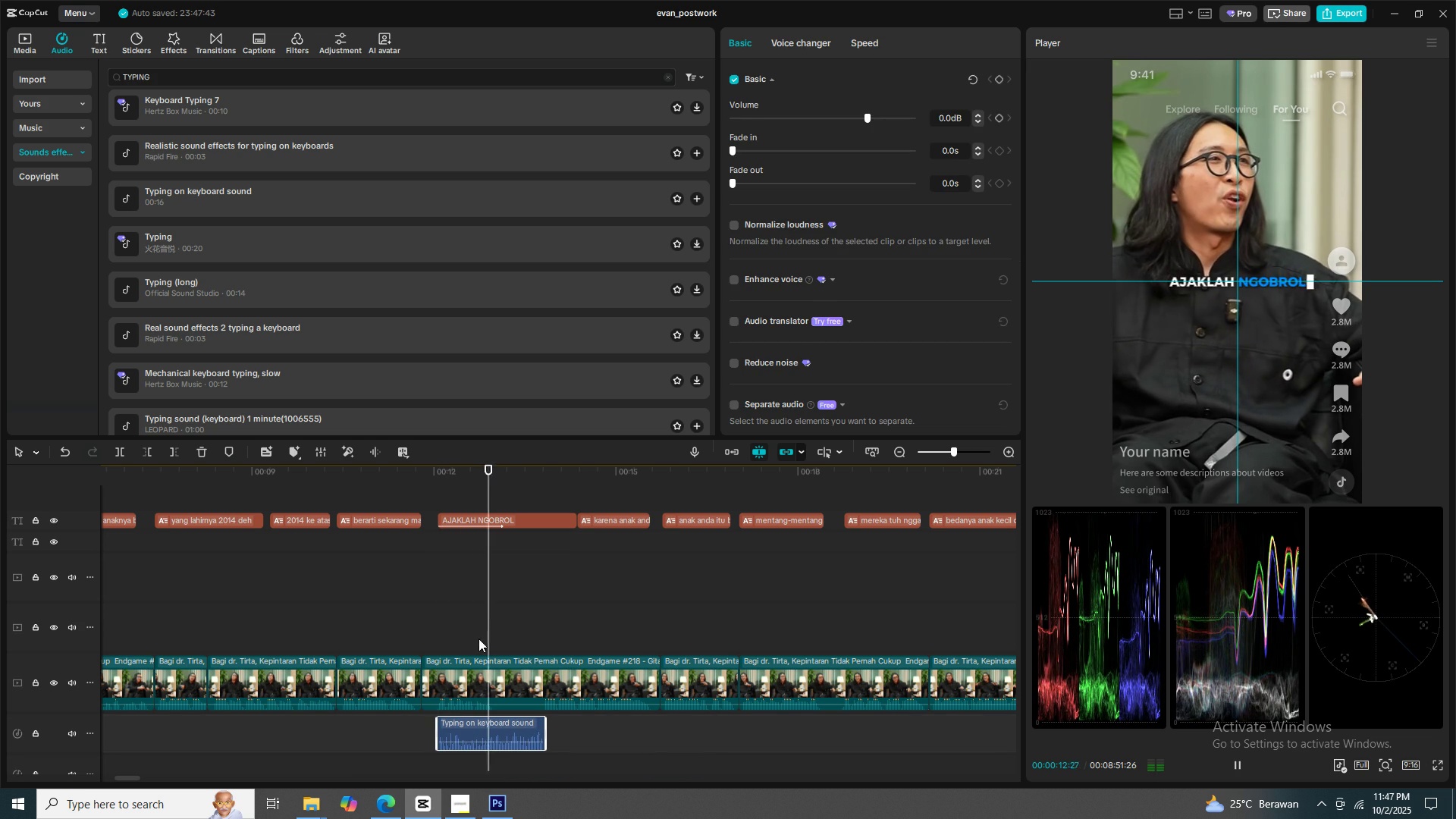 
key(Space)
 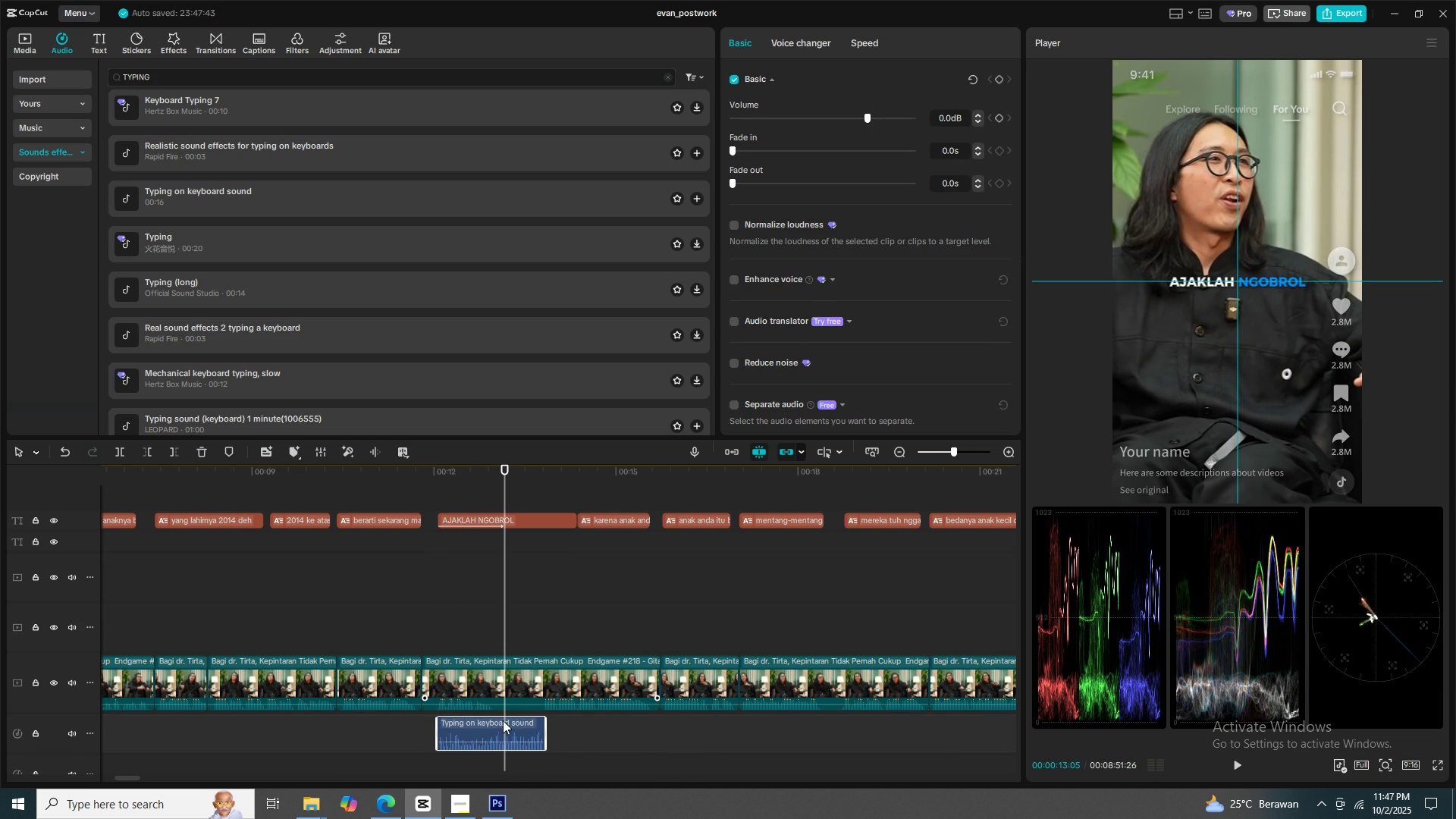 
key(C)
 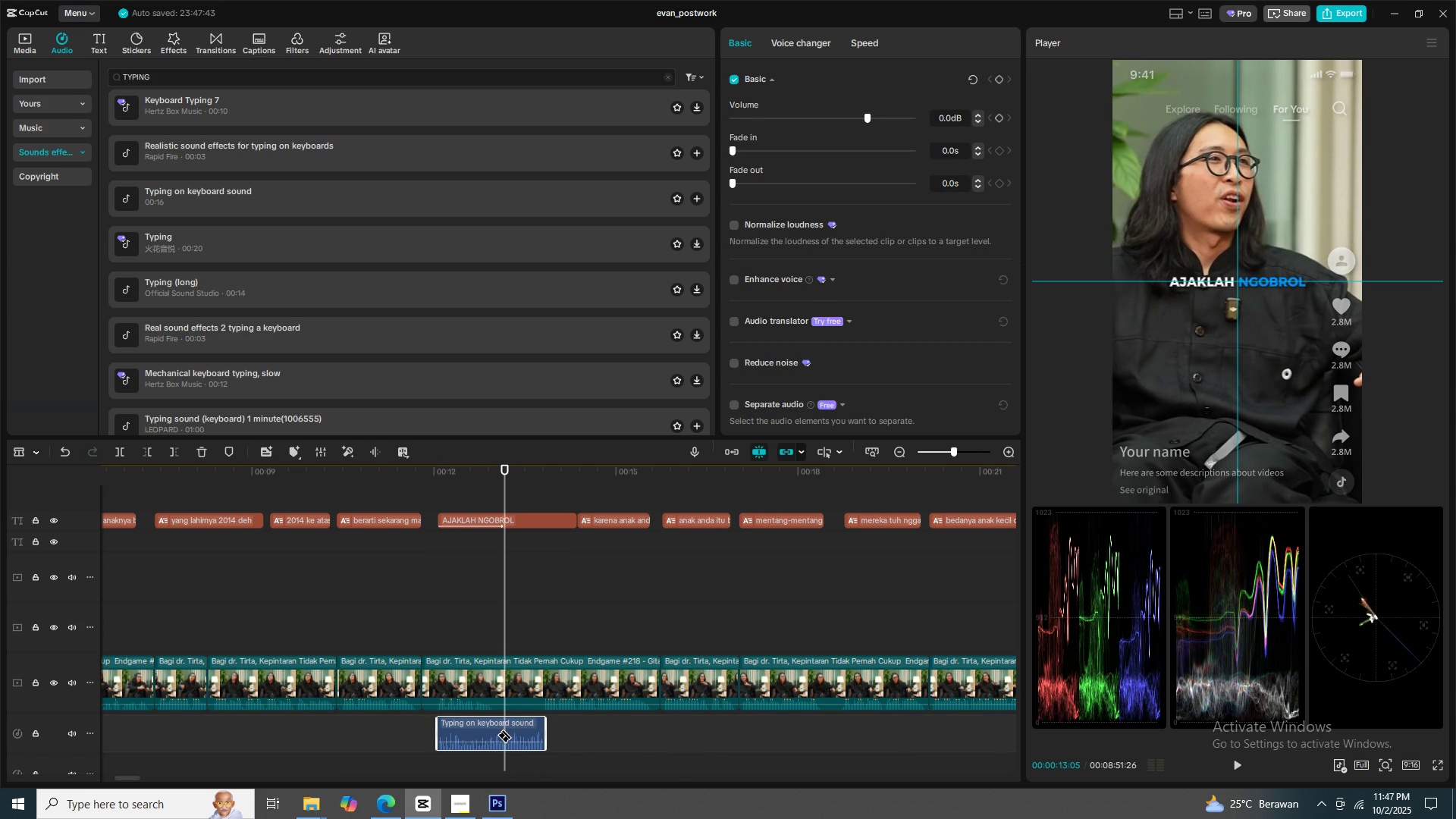 
left_click([504, 729])
 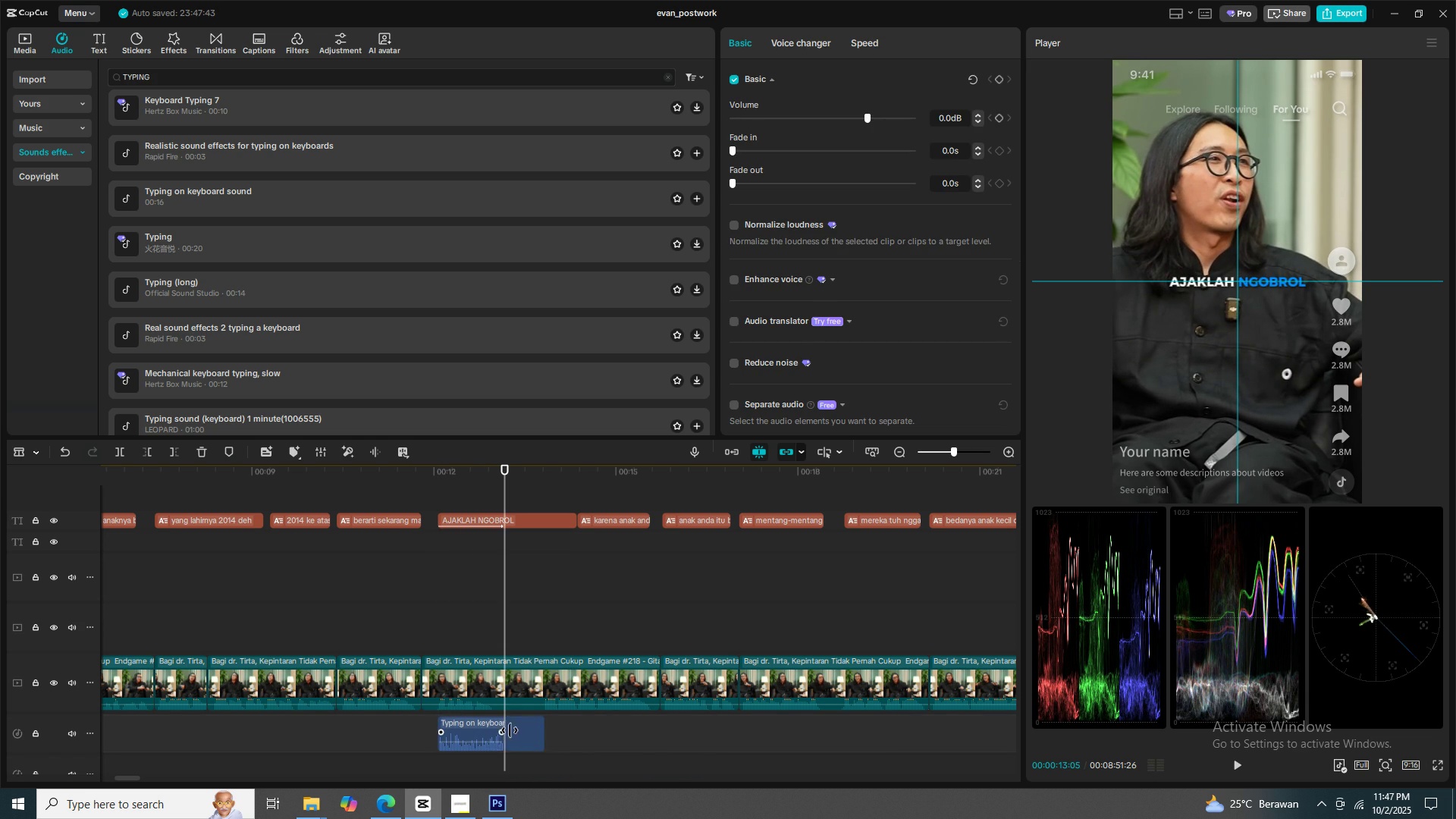 
key(V)
 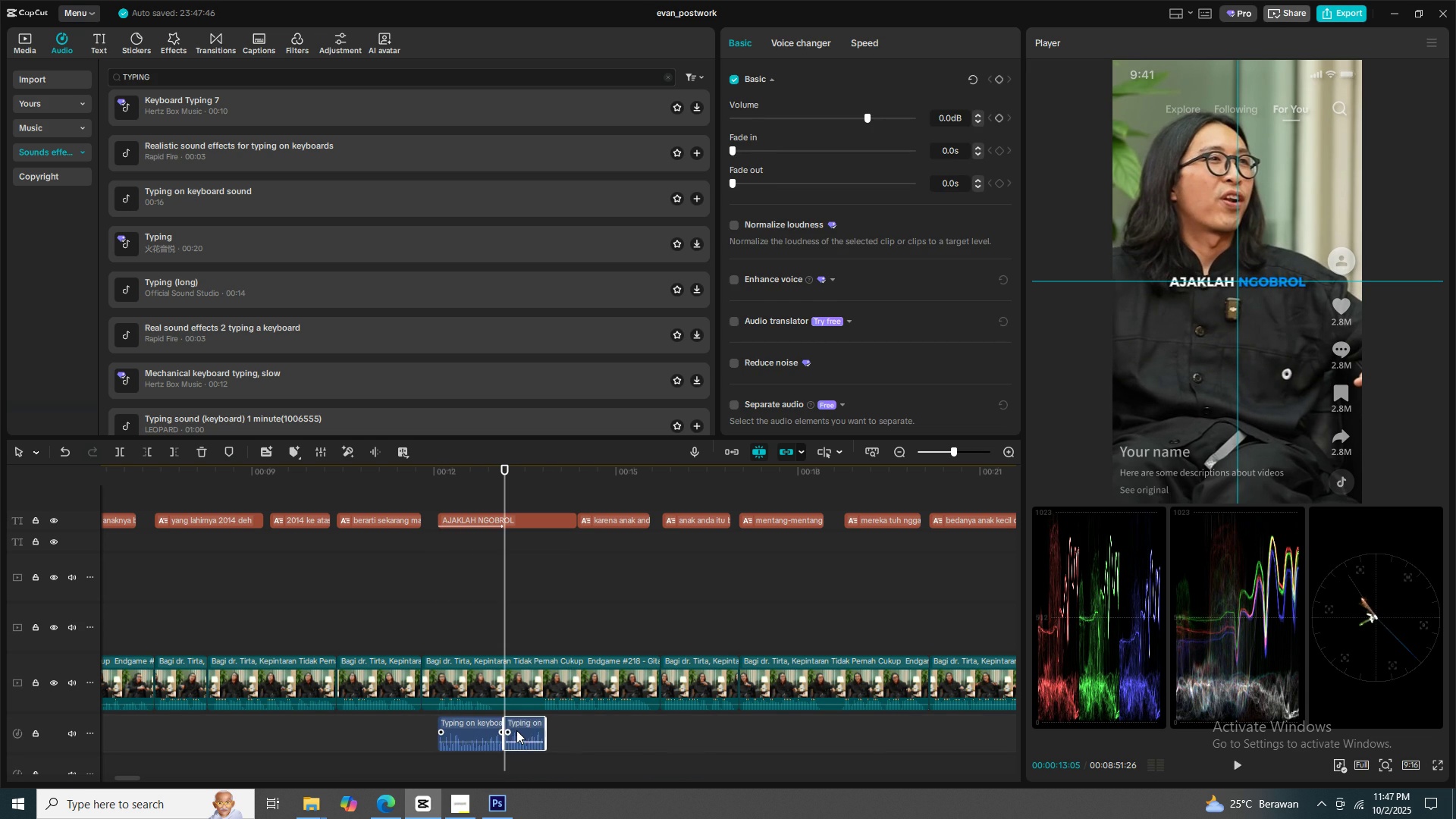 
double_click([516, 730])
 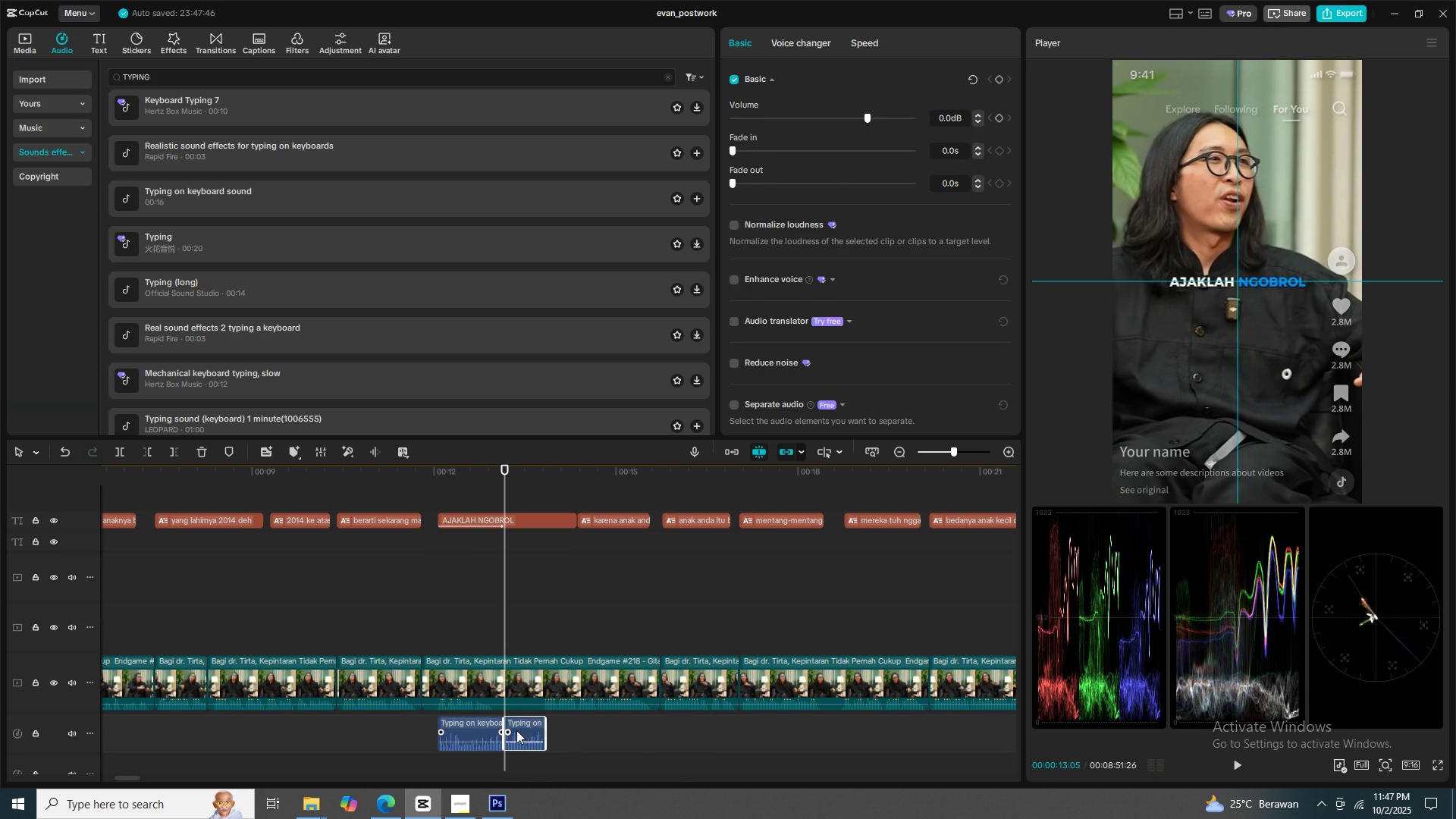 
key(X)
 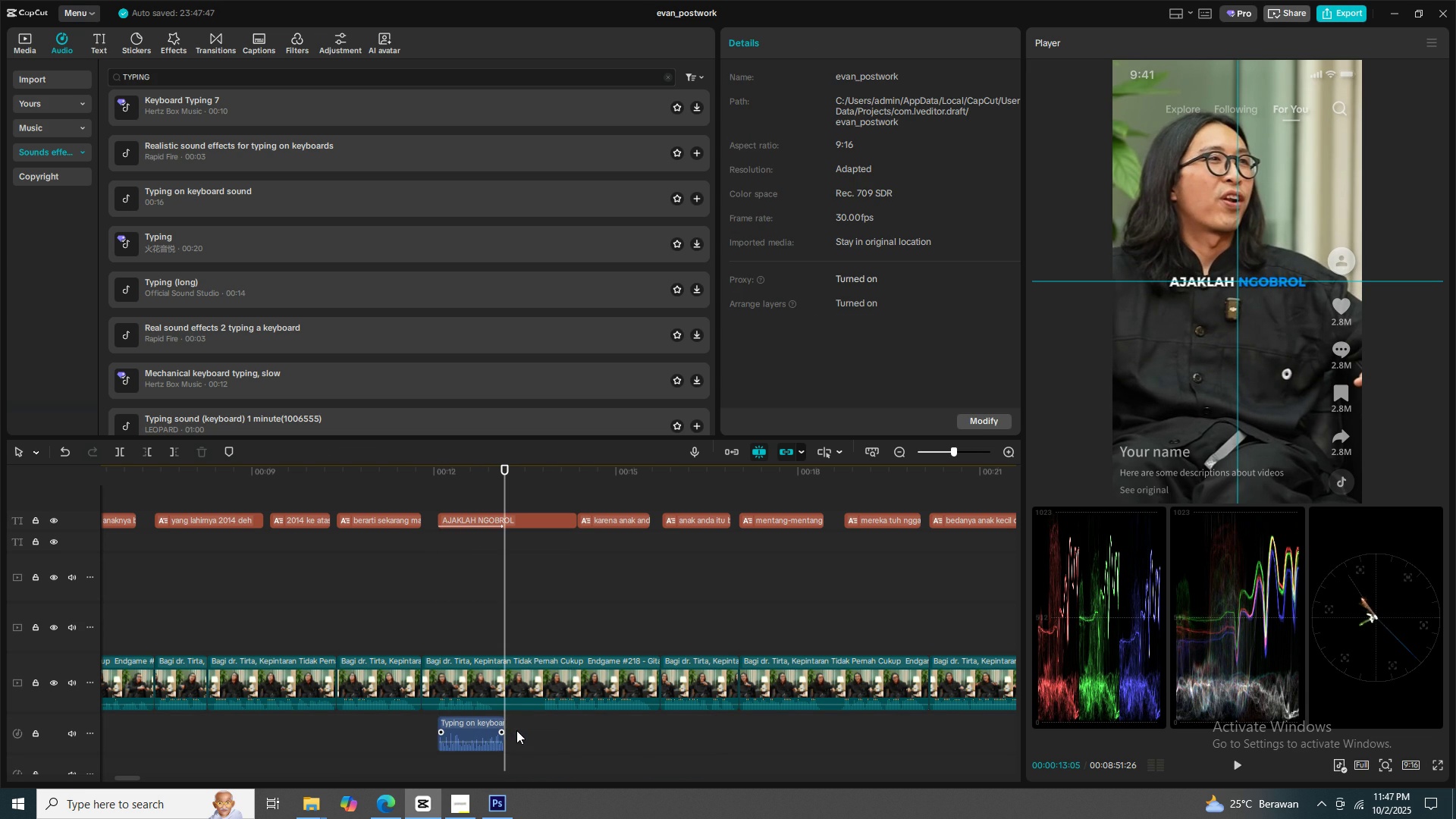 
key(Space)
 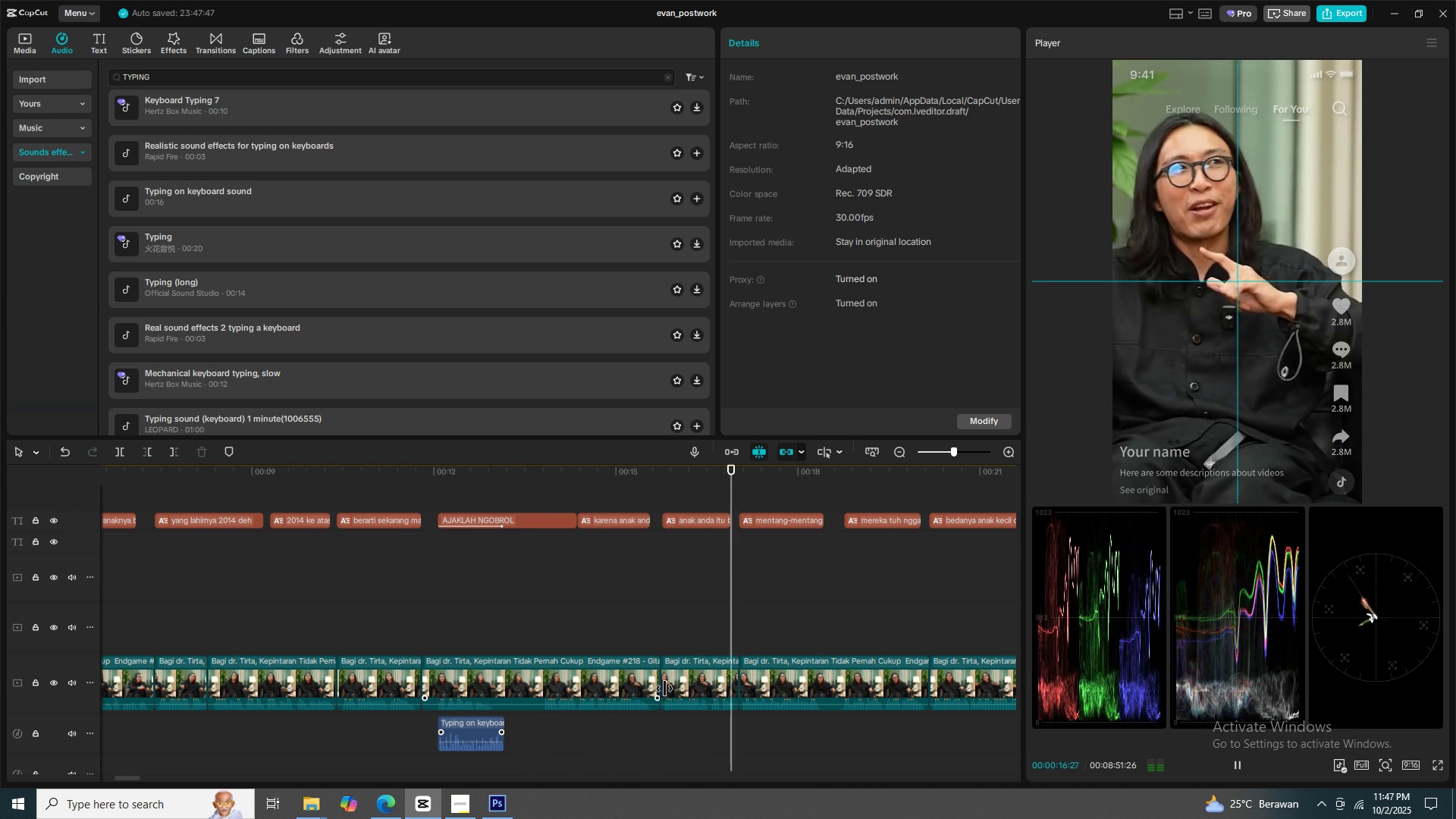 
wait(5.0)
 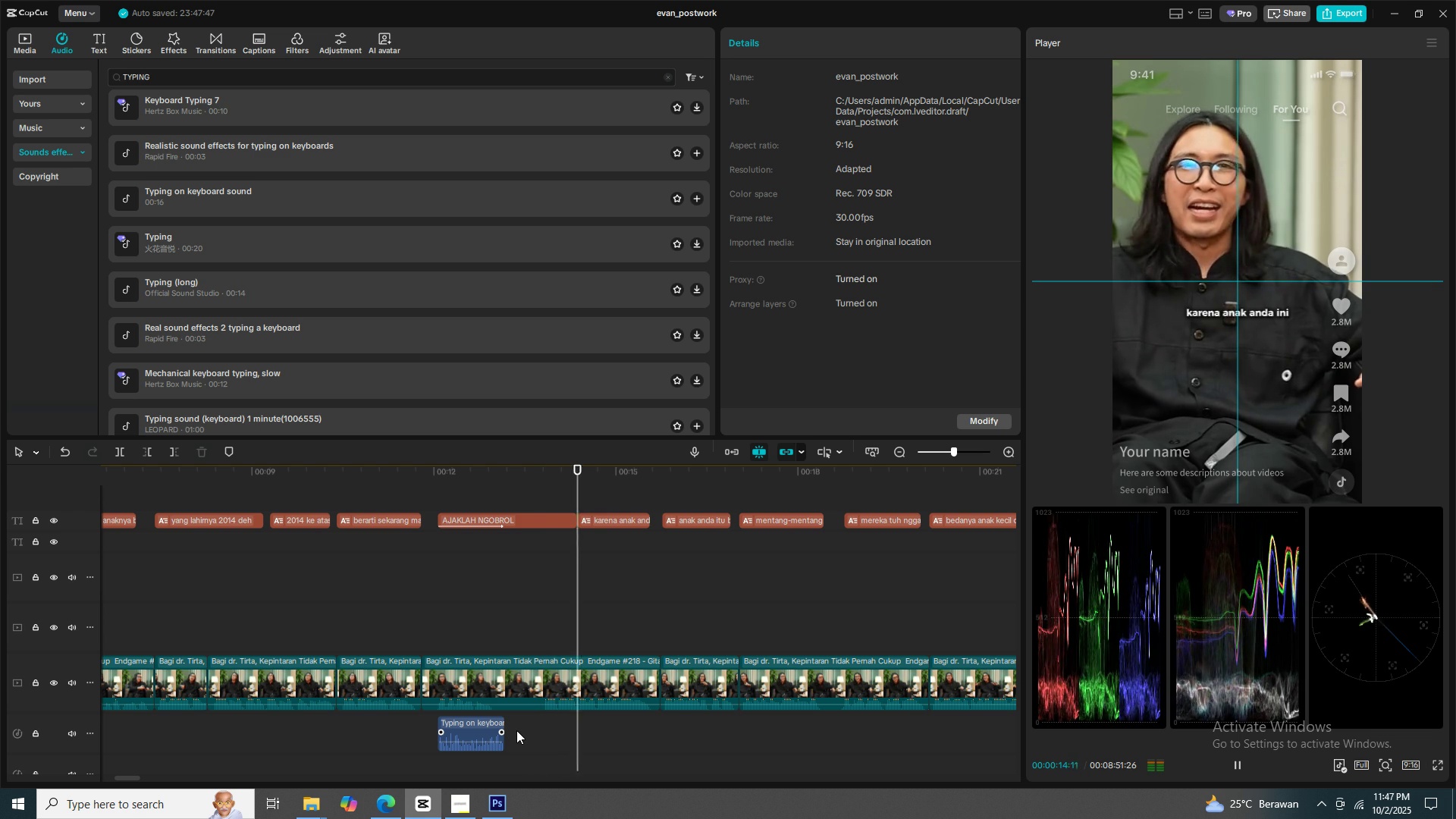 
key(Space)
 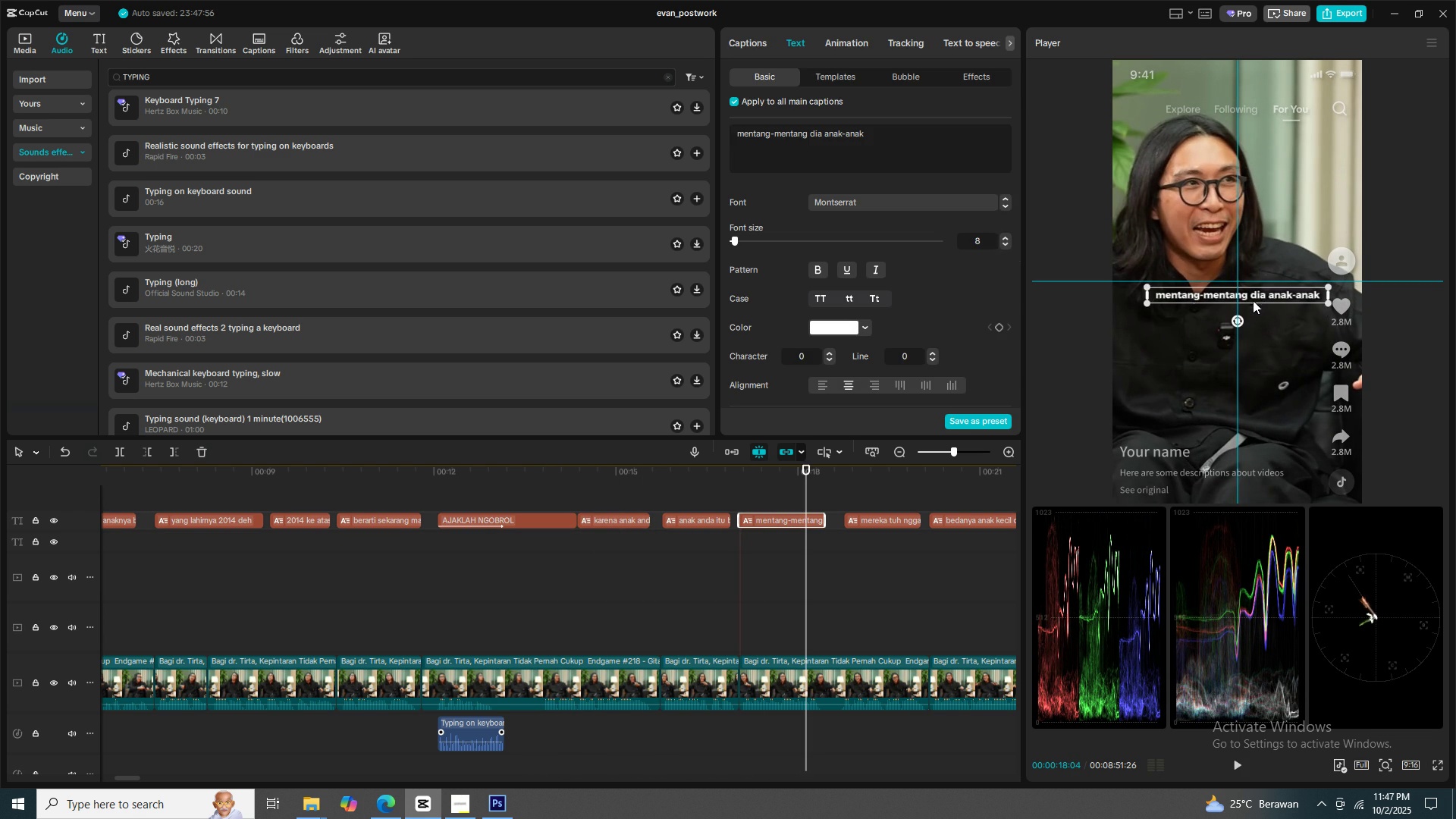 
wait(5.11)
 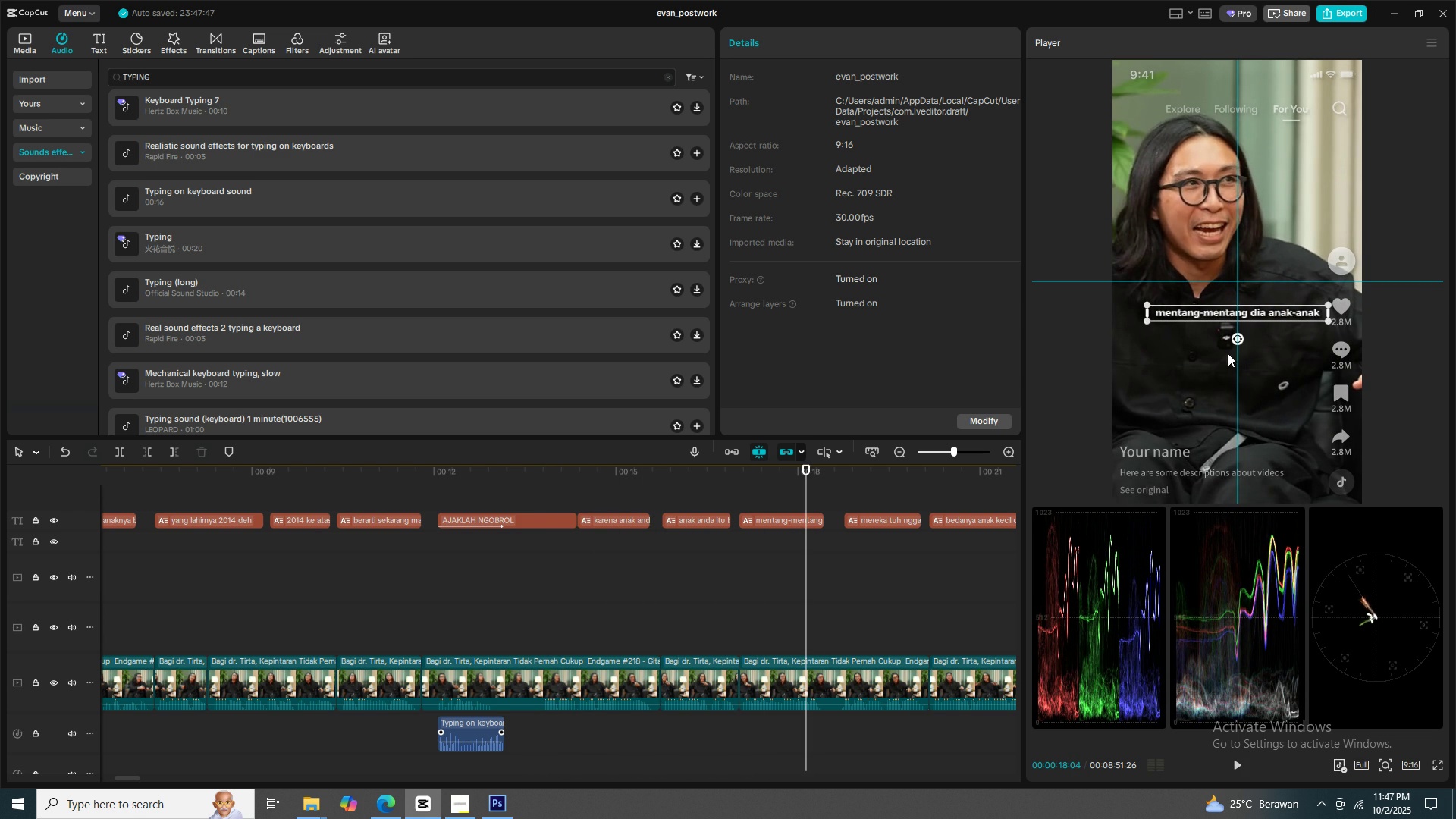 
double_click([499, 519])